 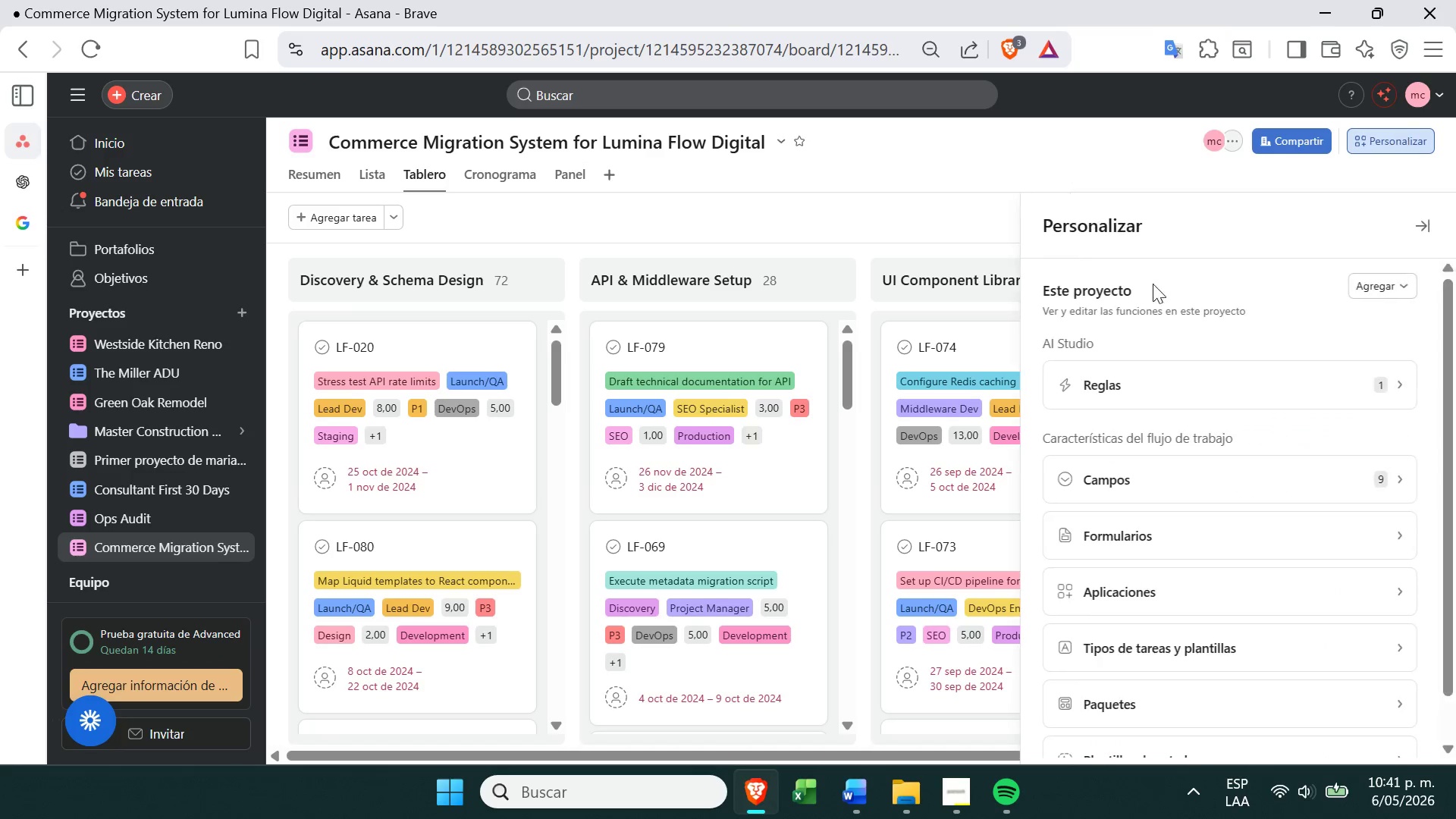 
left_click([1214, 381])
 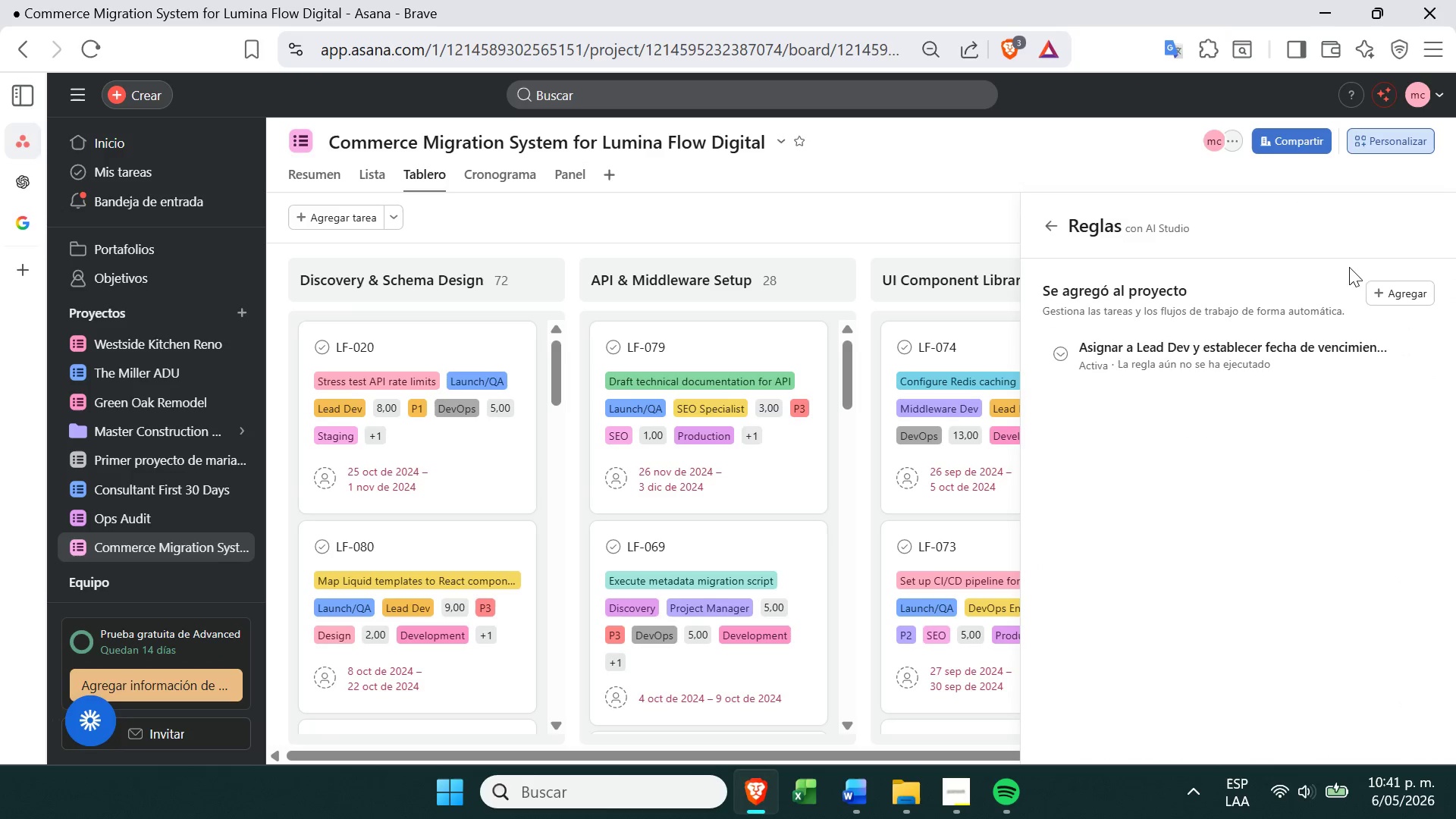 
left_click([1390, 283])
 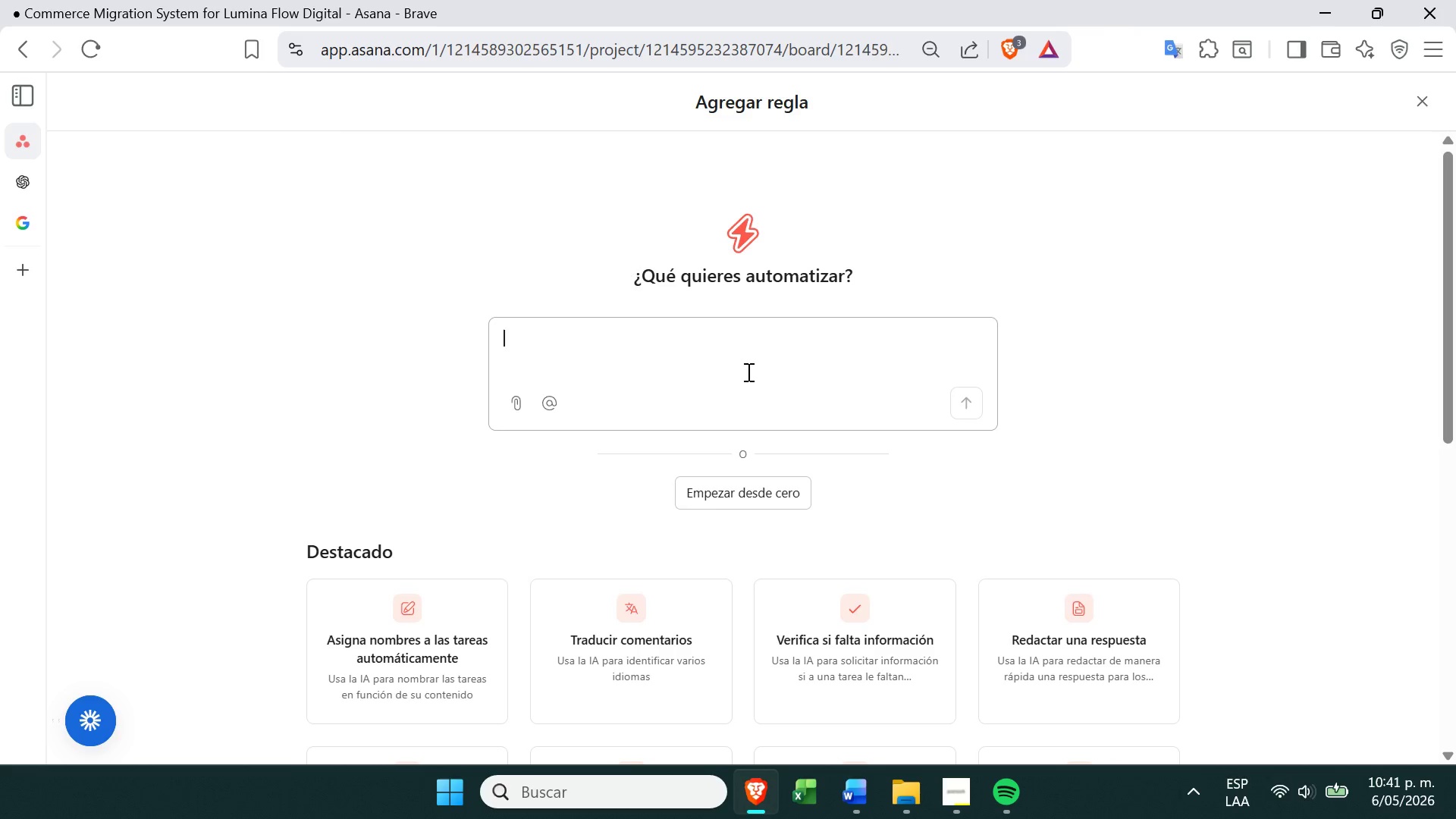 
double_click([737, 394])
 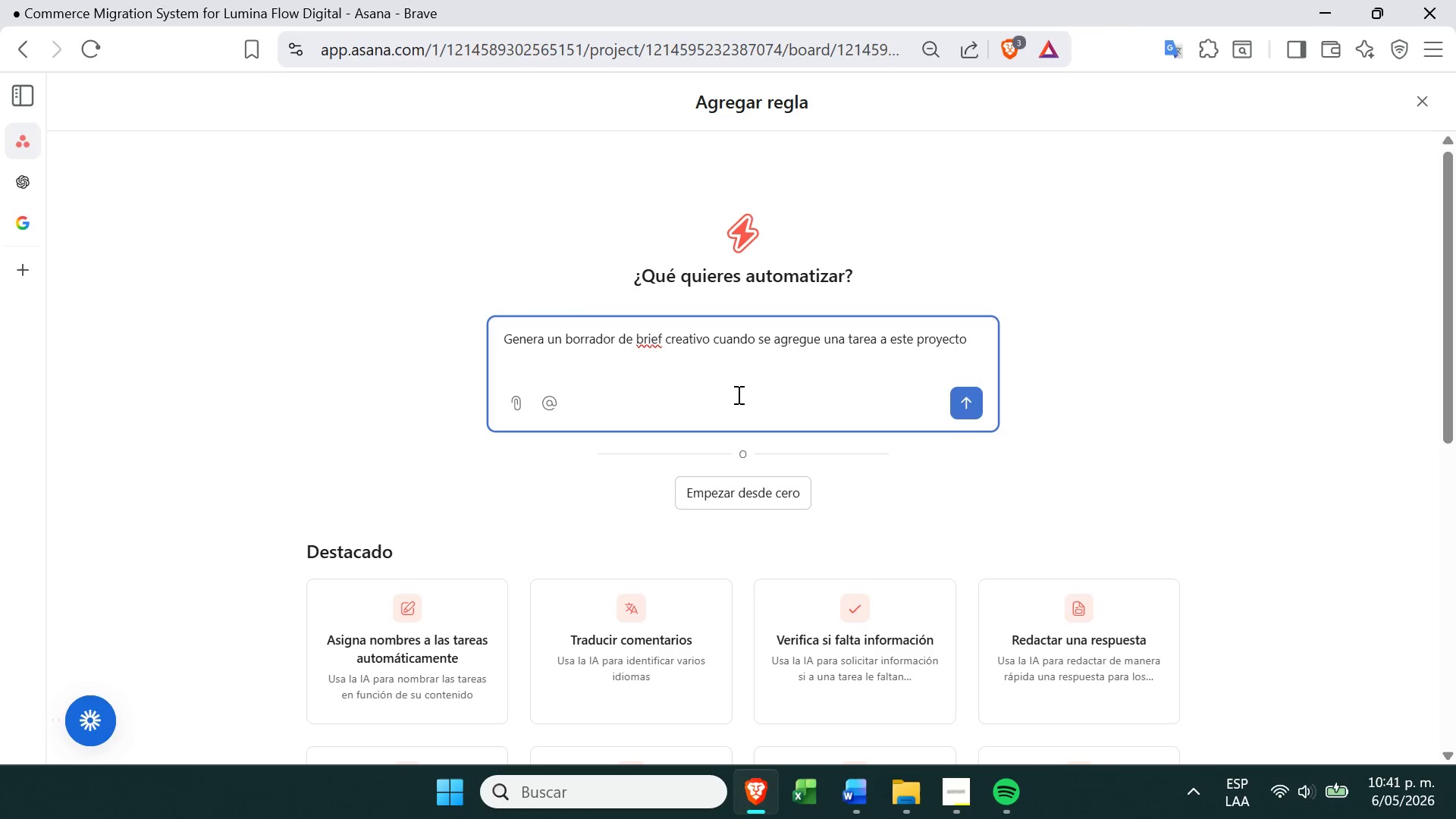 
triple_click([737, 394])
 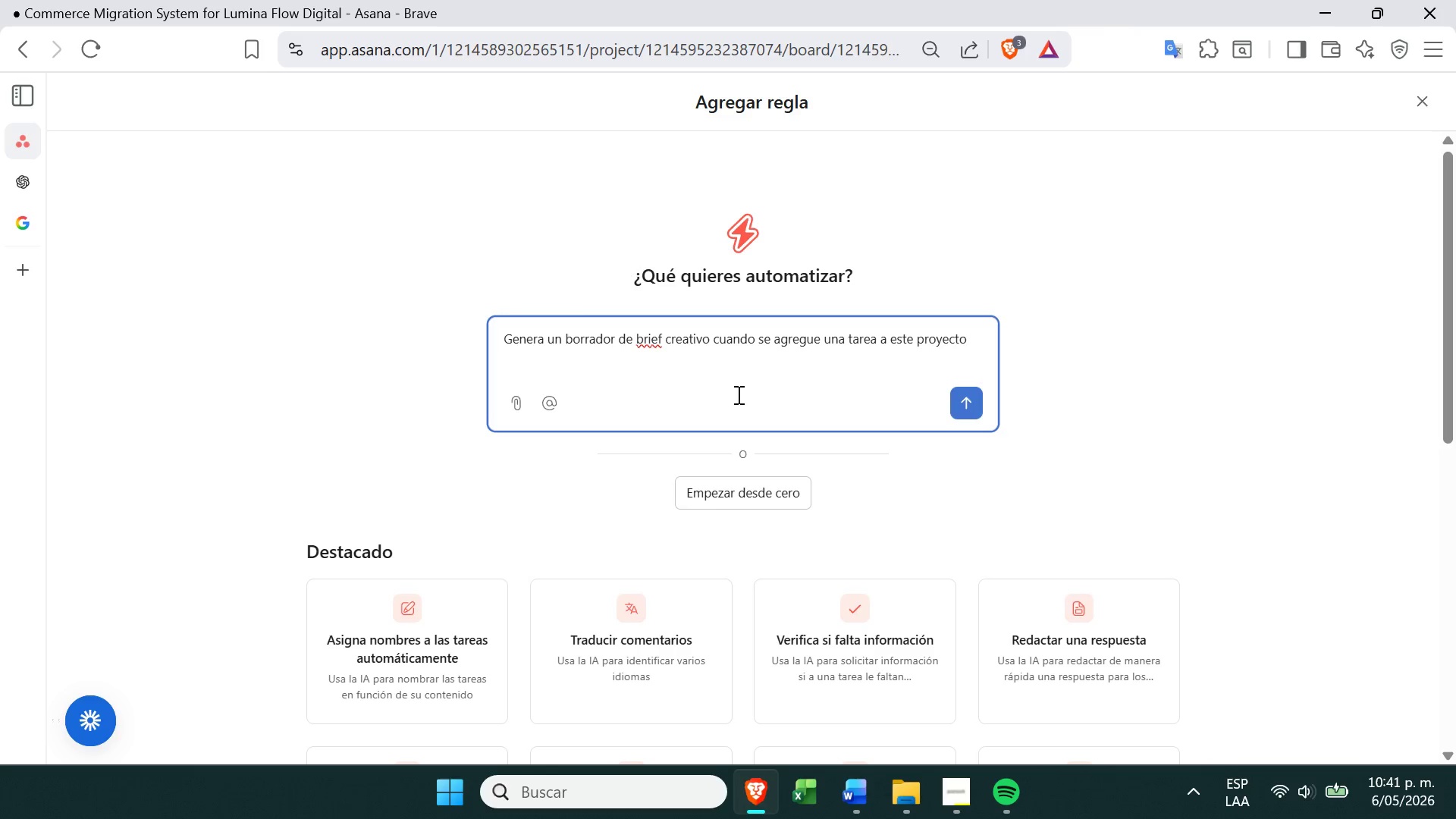 
triple_click([737, 394])
 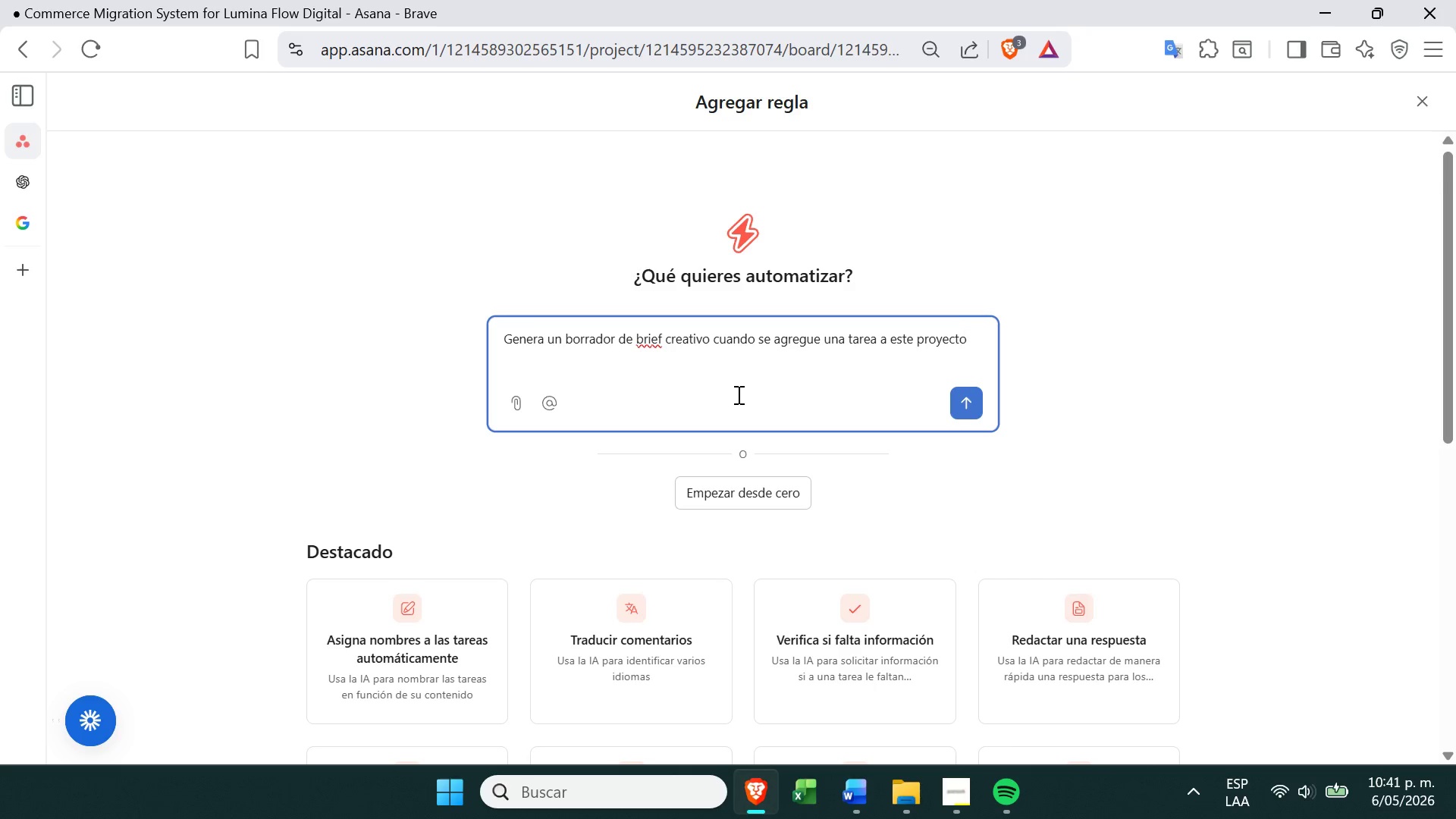 
triple_click([737, 394])
 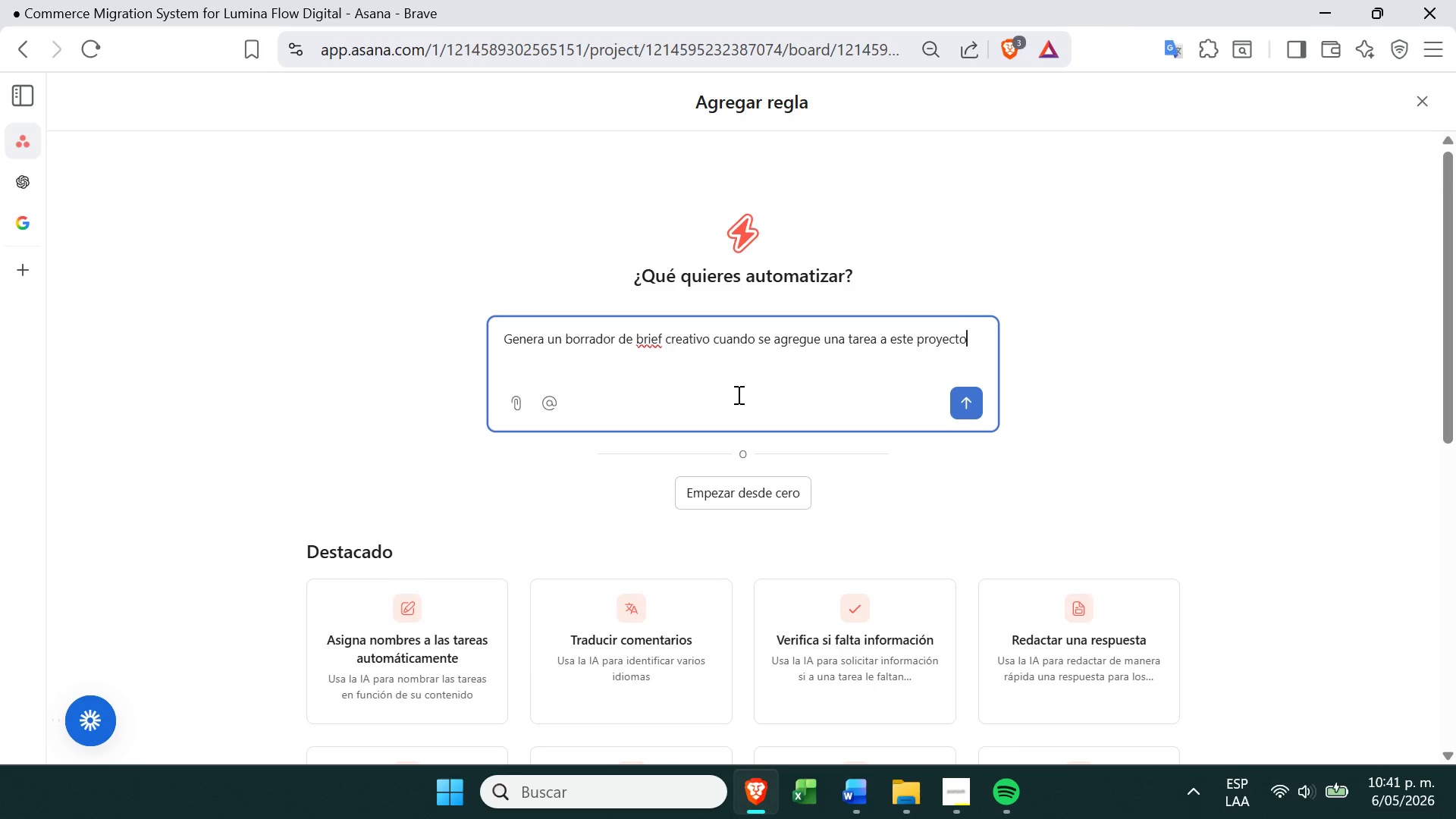 
triple_click([737, 394])
 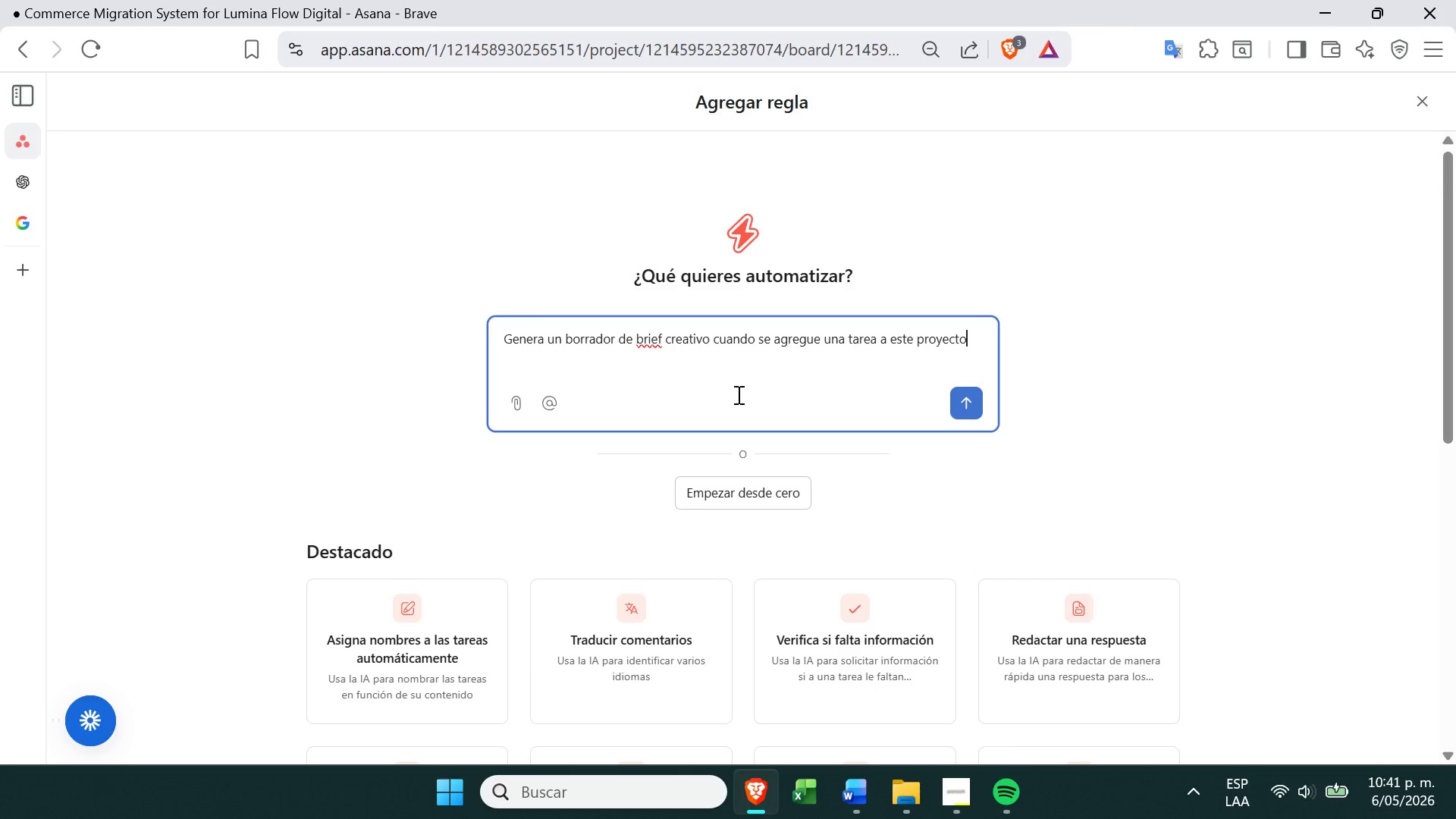 
triple_click([737, 394])
 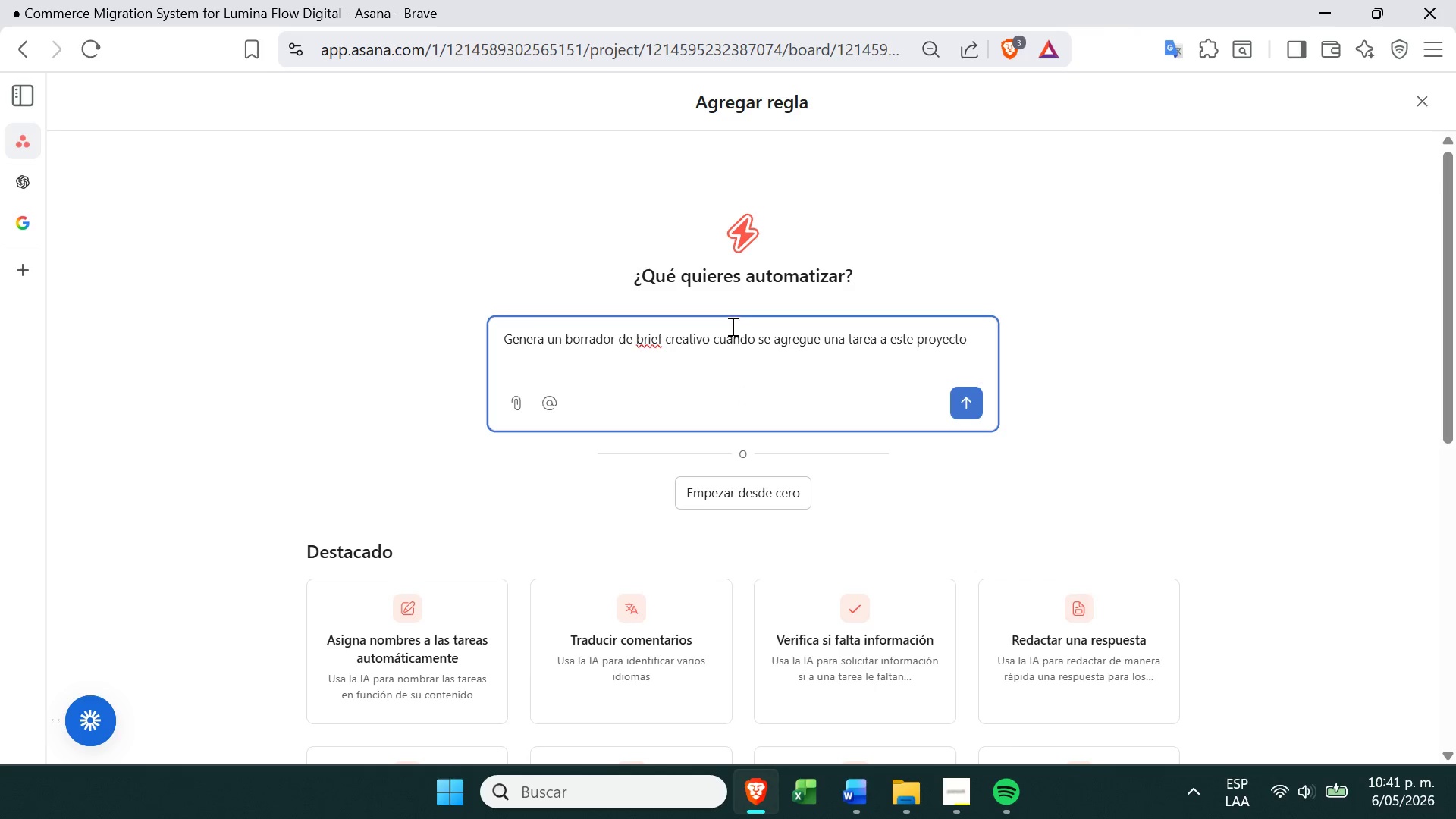 
double_click([730, 328])
 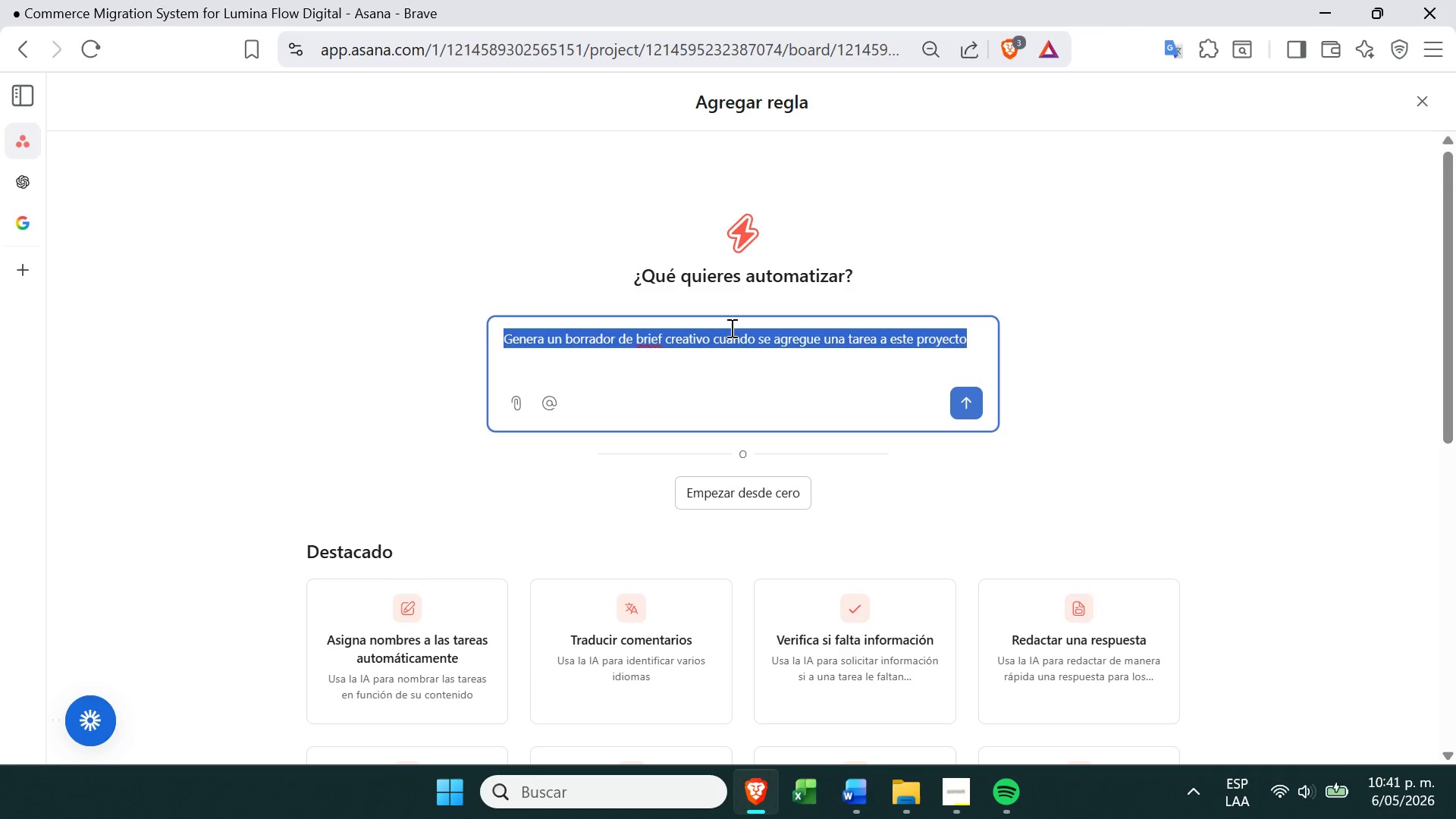 
triple_click([730, 328])
 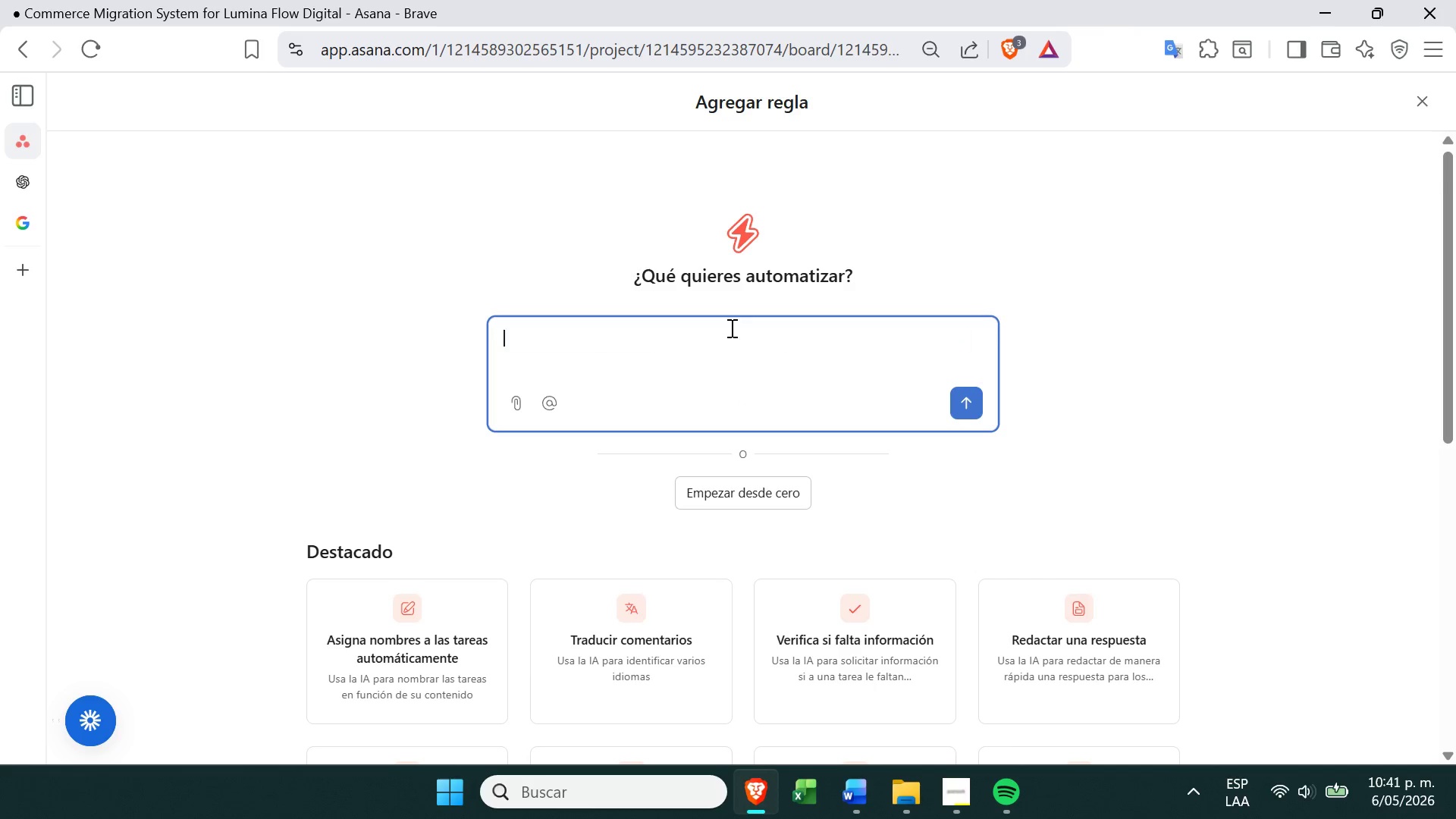 
key(Backspace)
 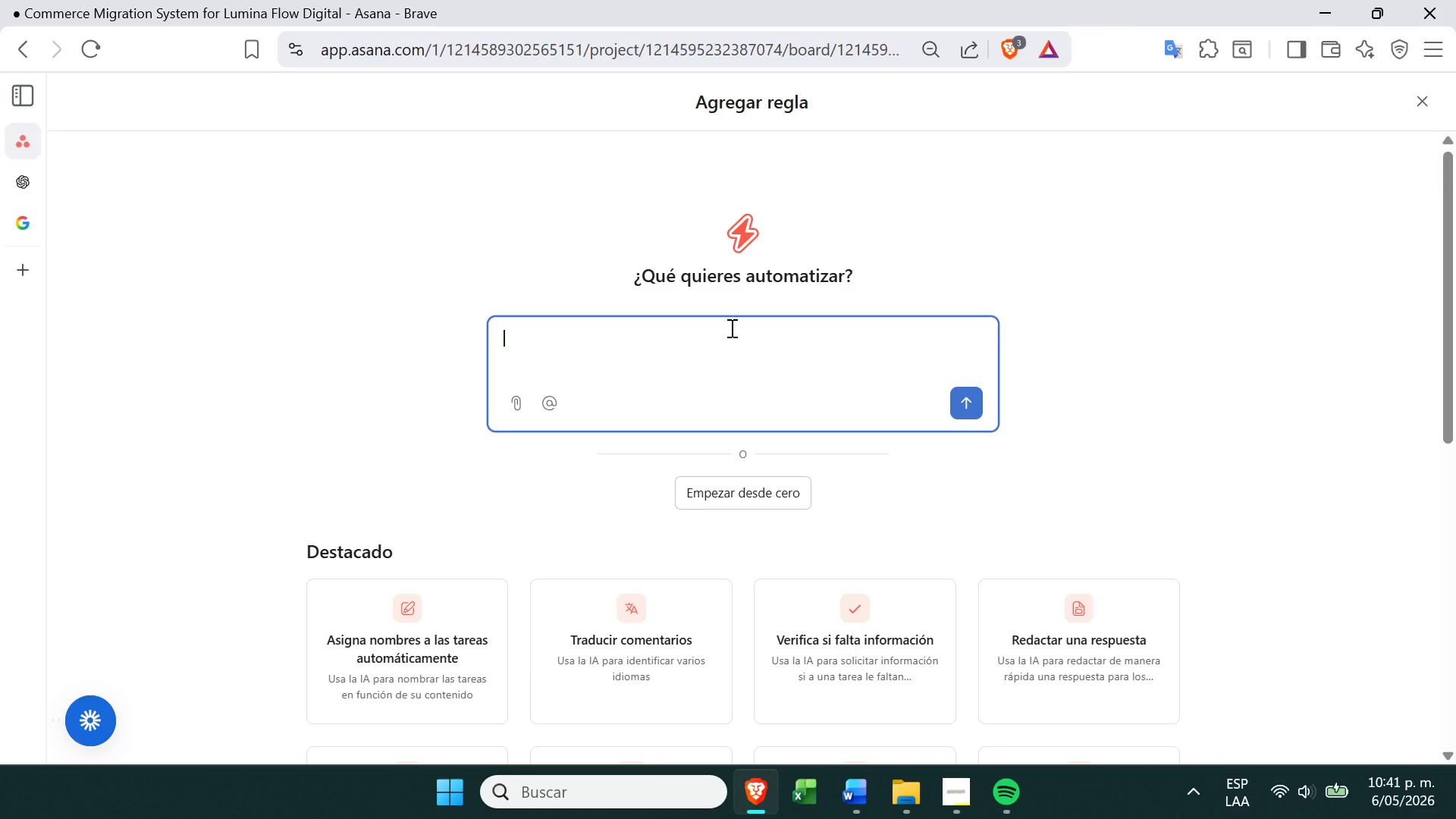 
key(Control+ControlLeft)
 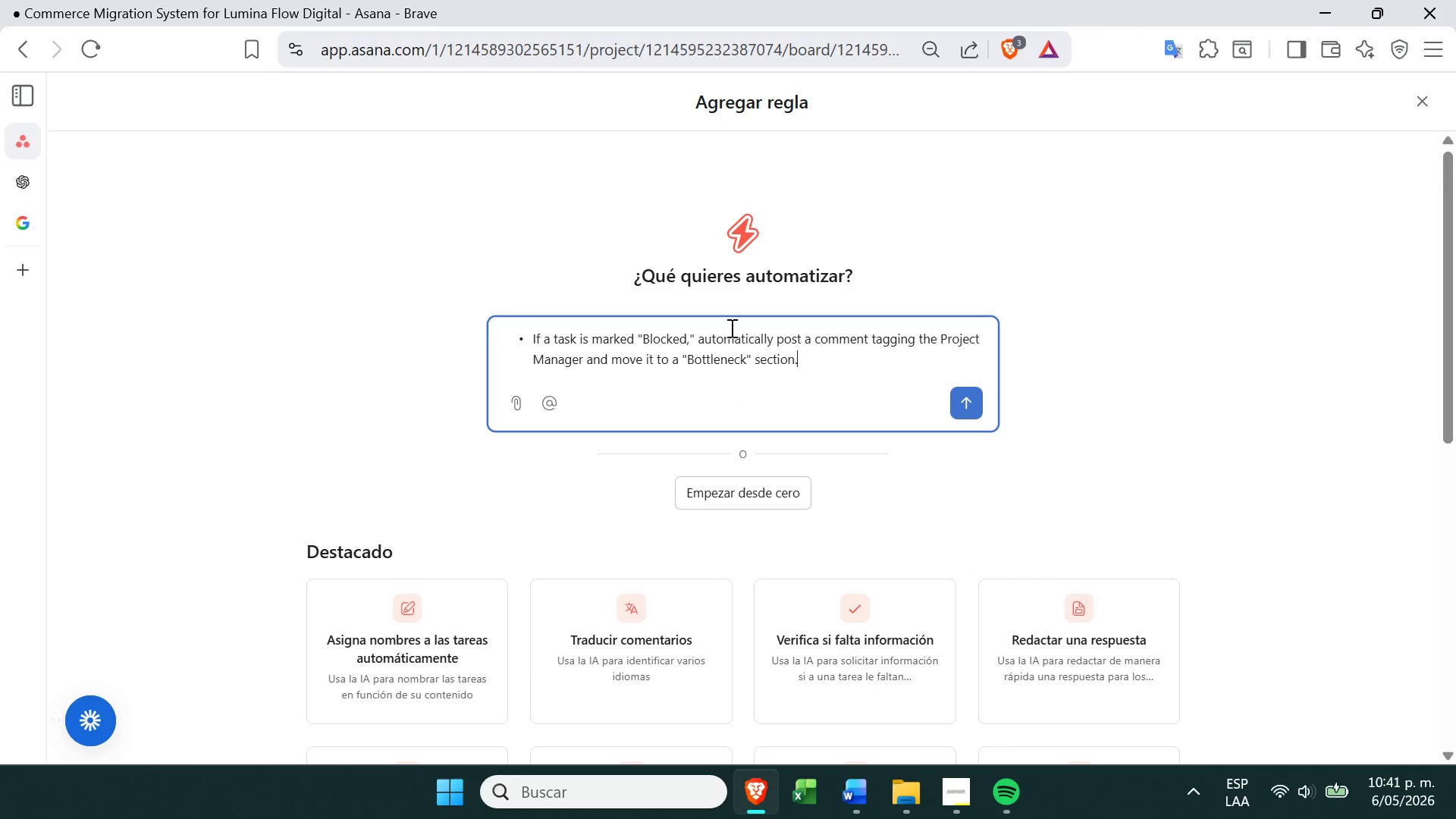 
key(V)
 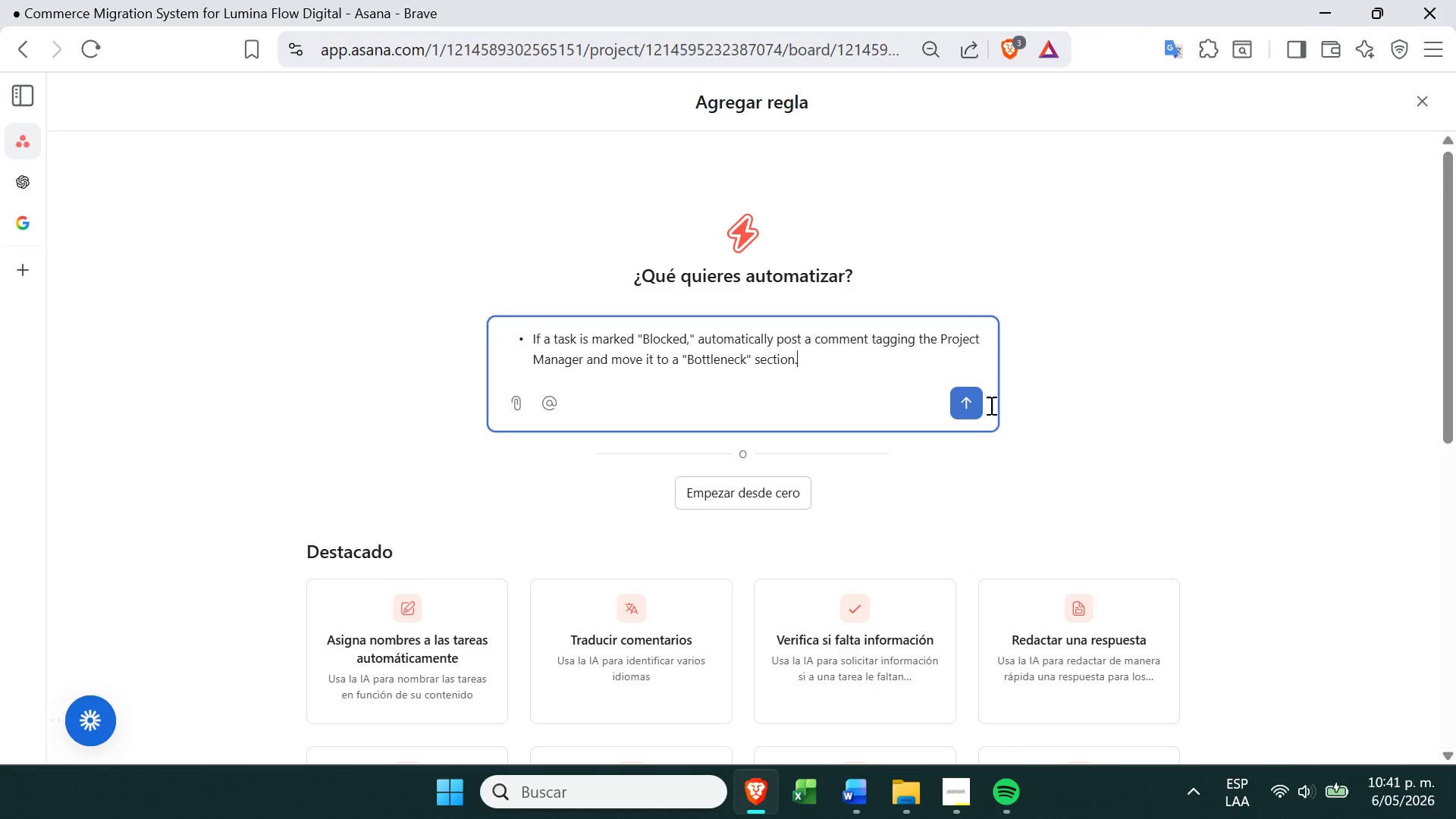 
left_click([970, 404])
 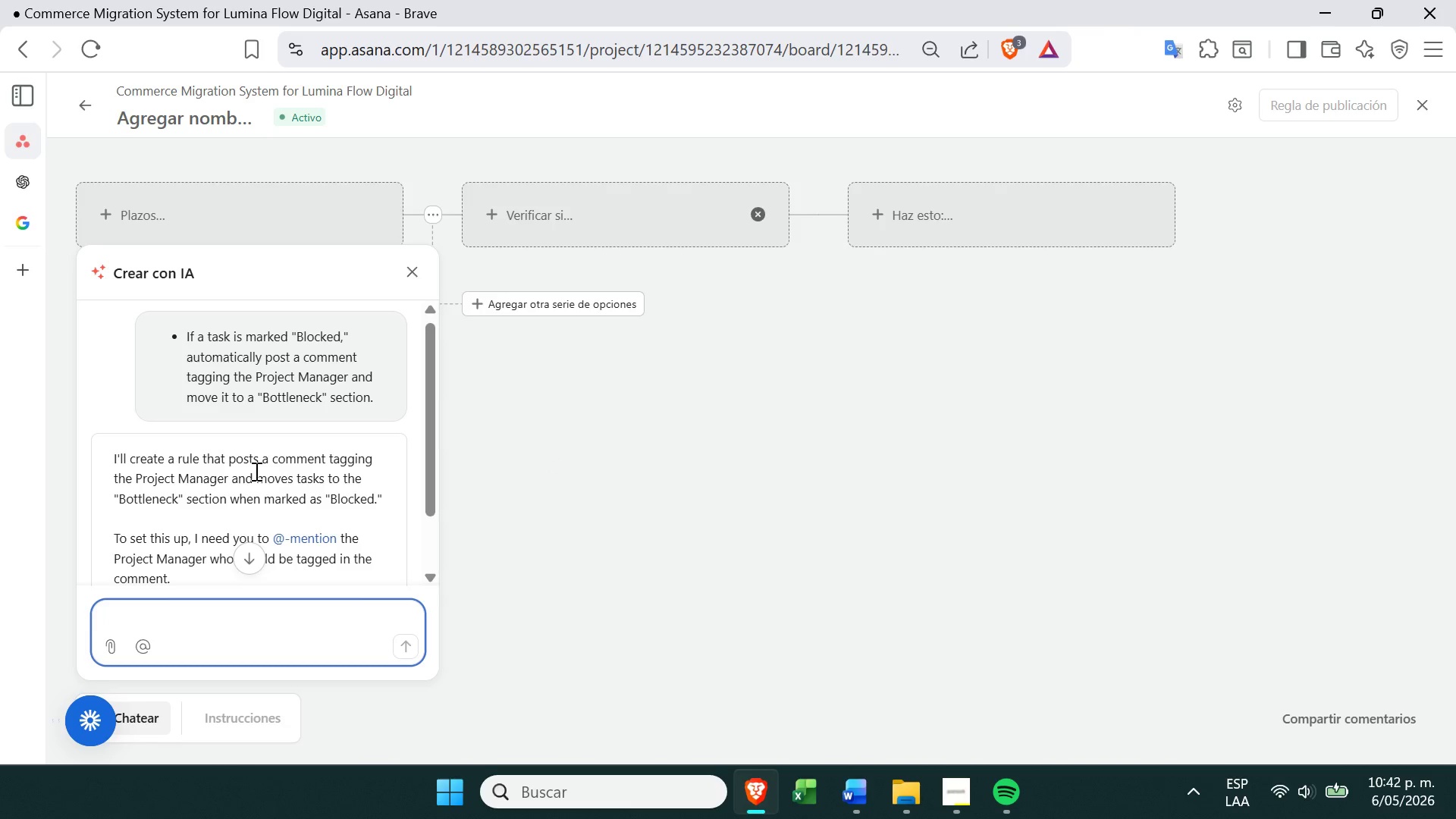 
wait(19.3)
 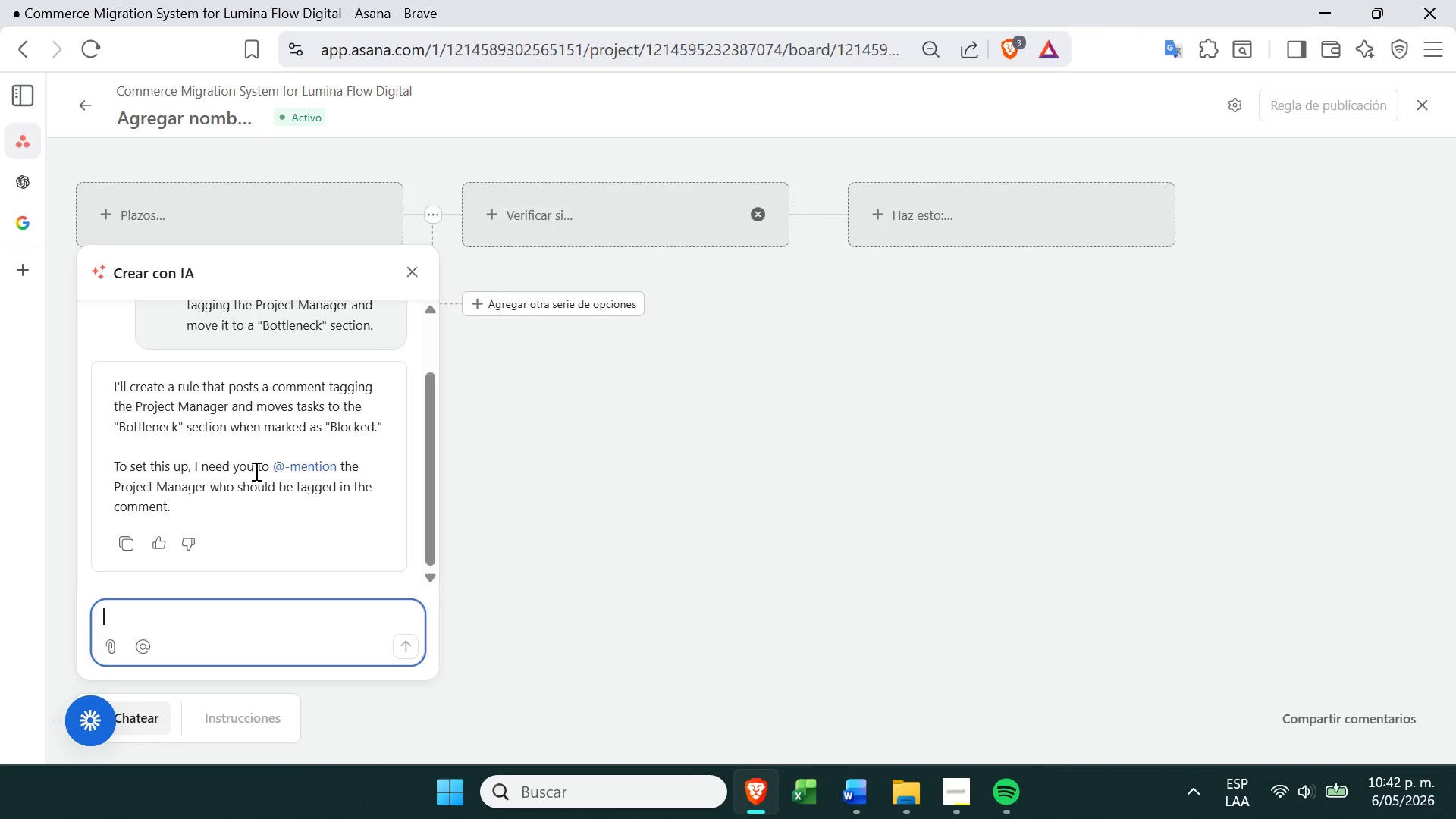 
key(Alt+Control+Q)
 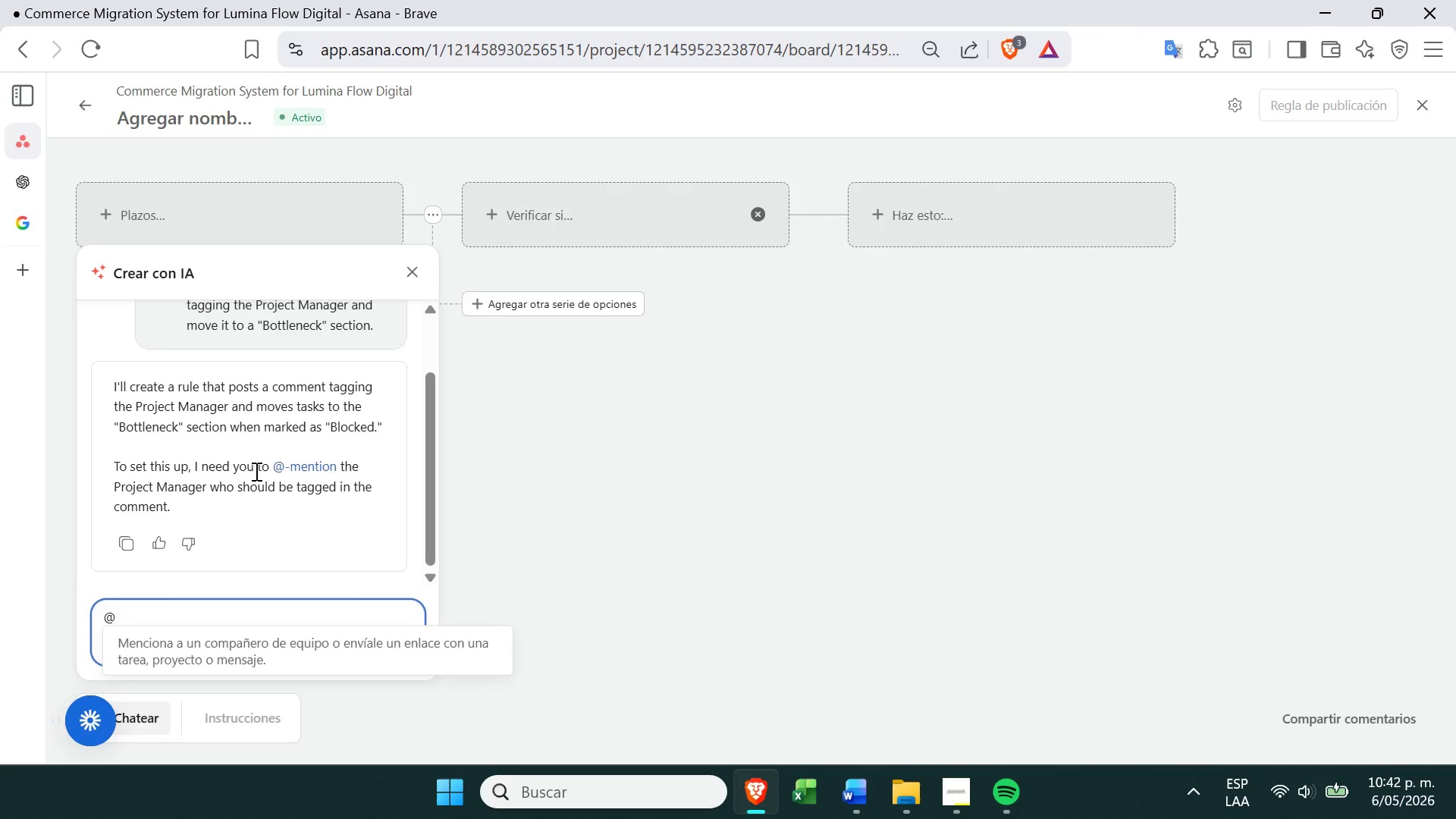 
key(M)
 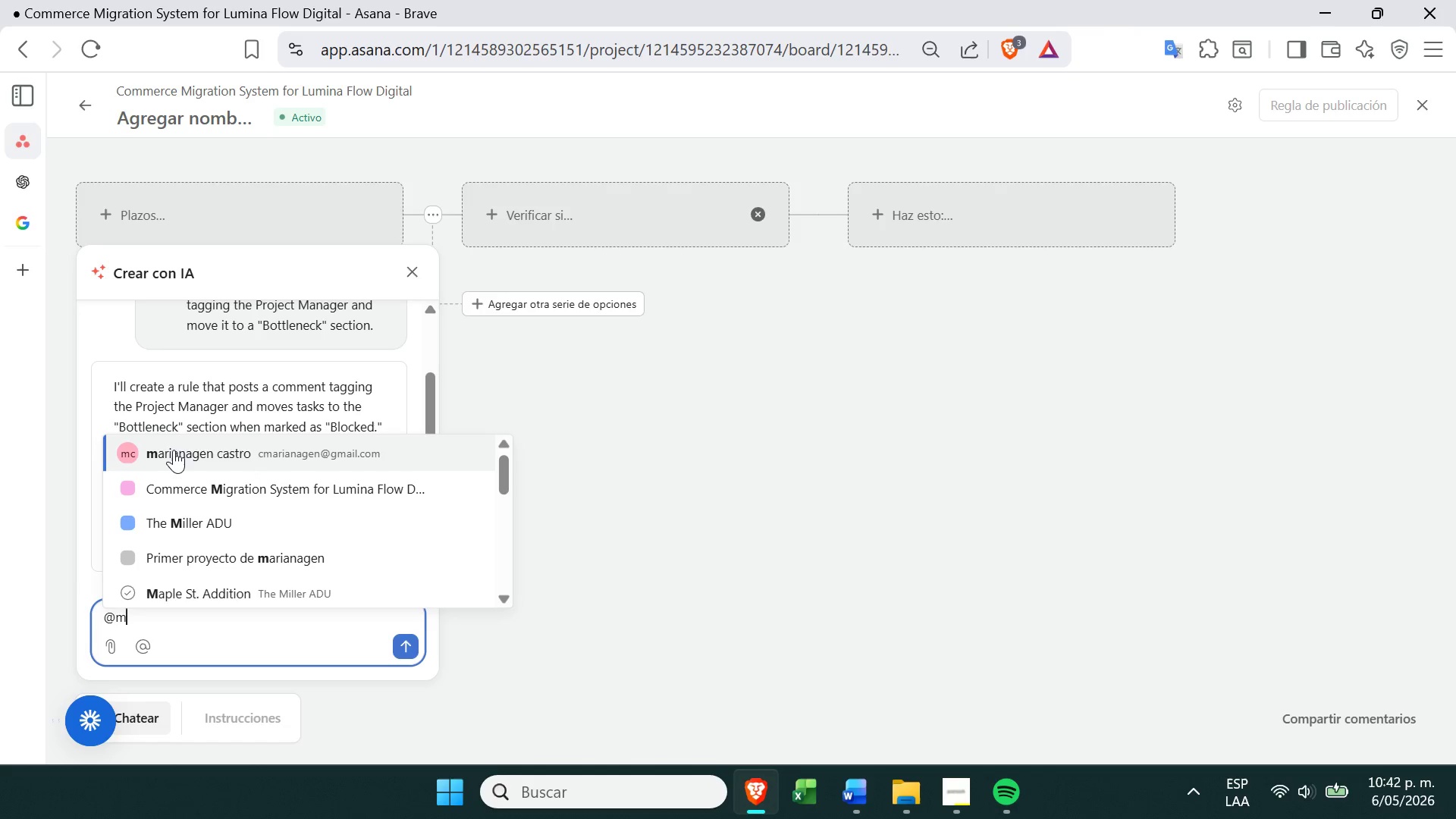 
left_click([174, 451])
 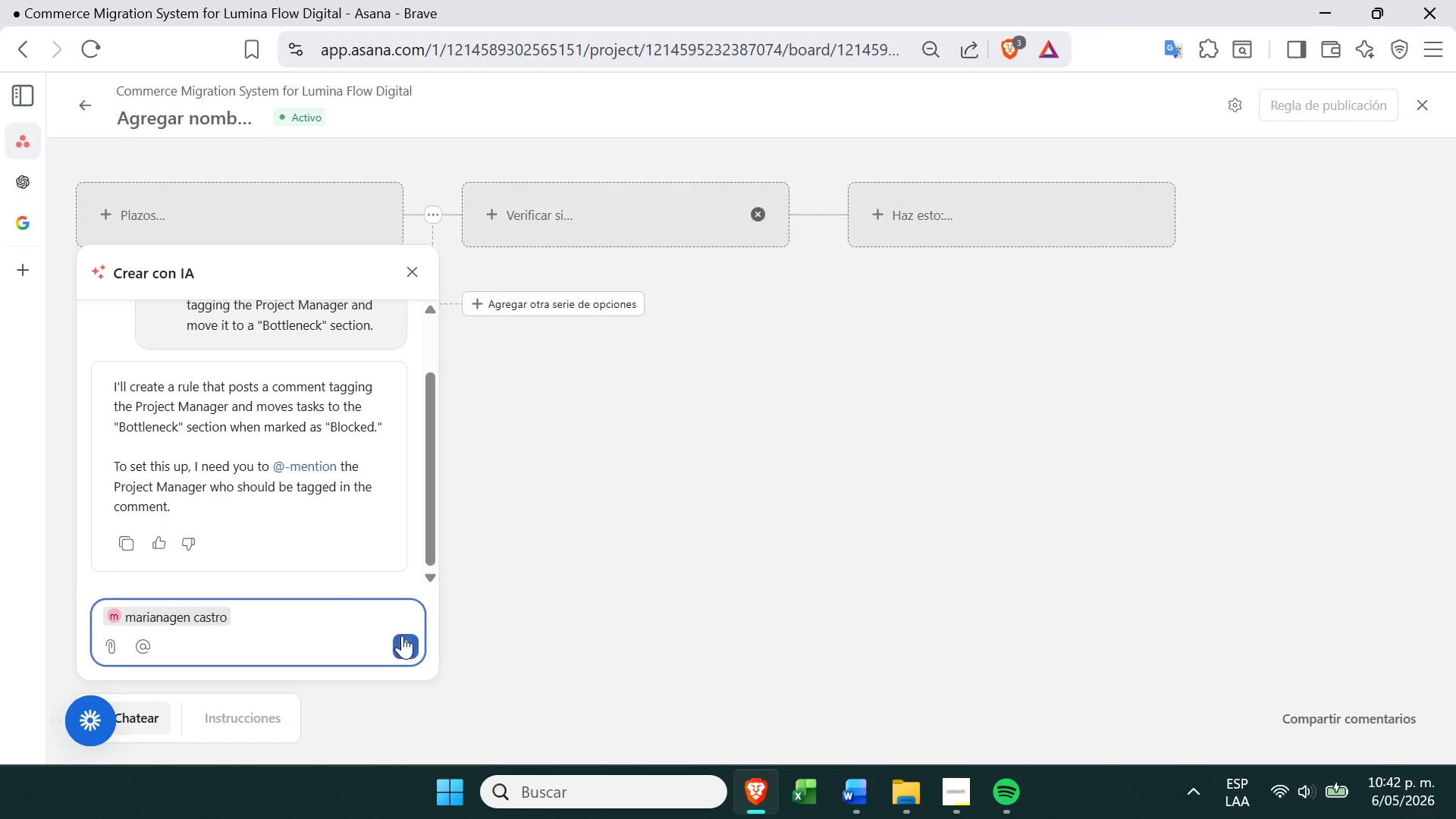 
left_click([405, 638])
 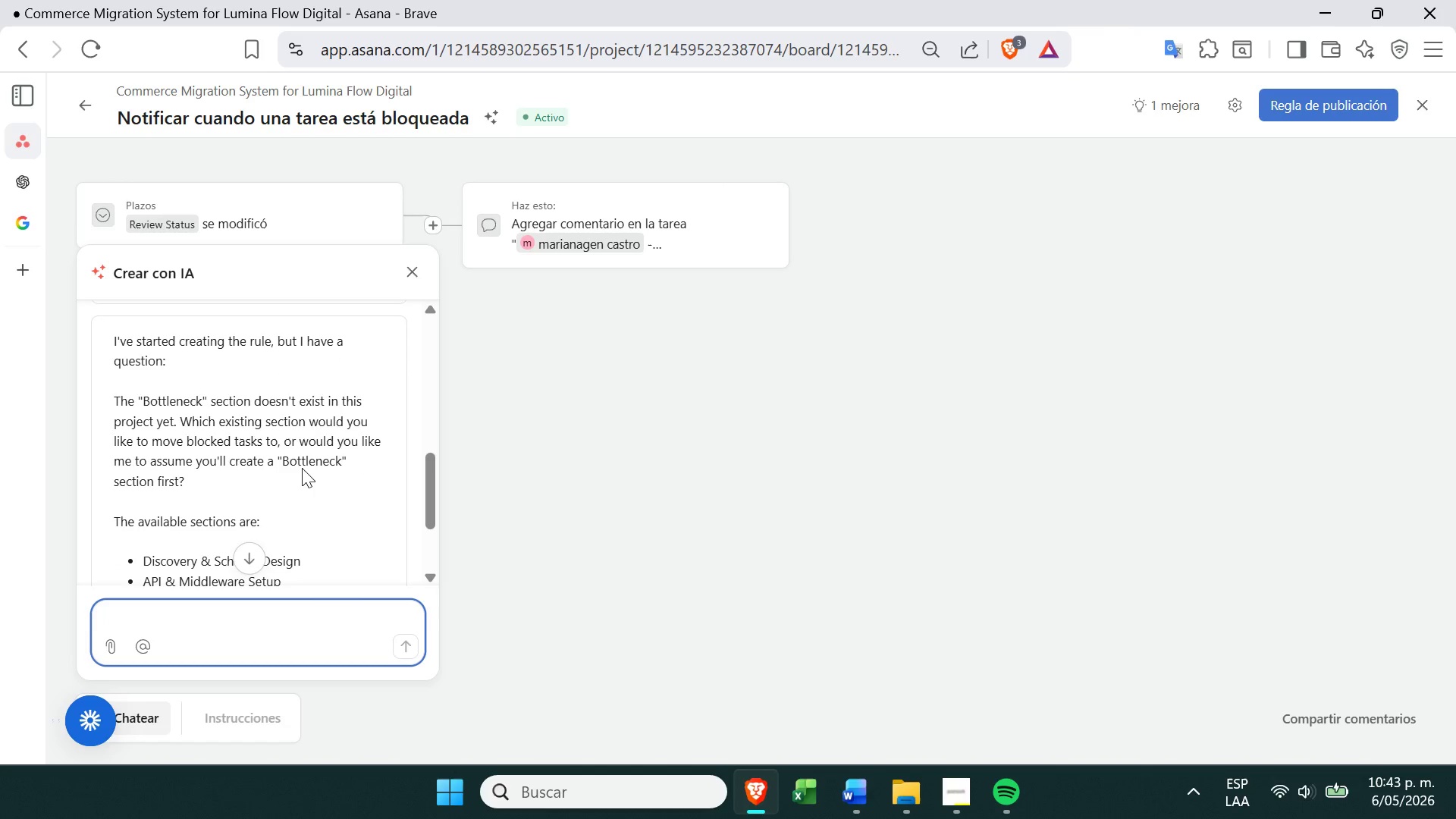 
wait(66.27)
 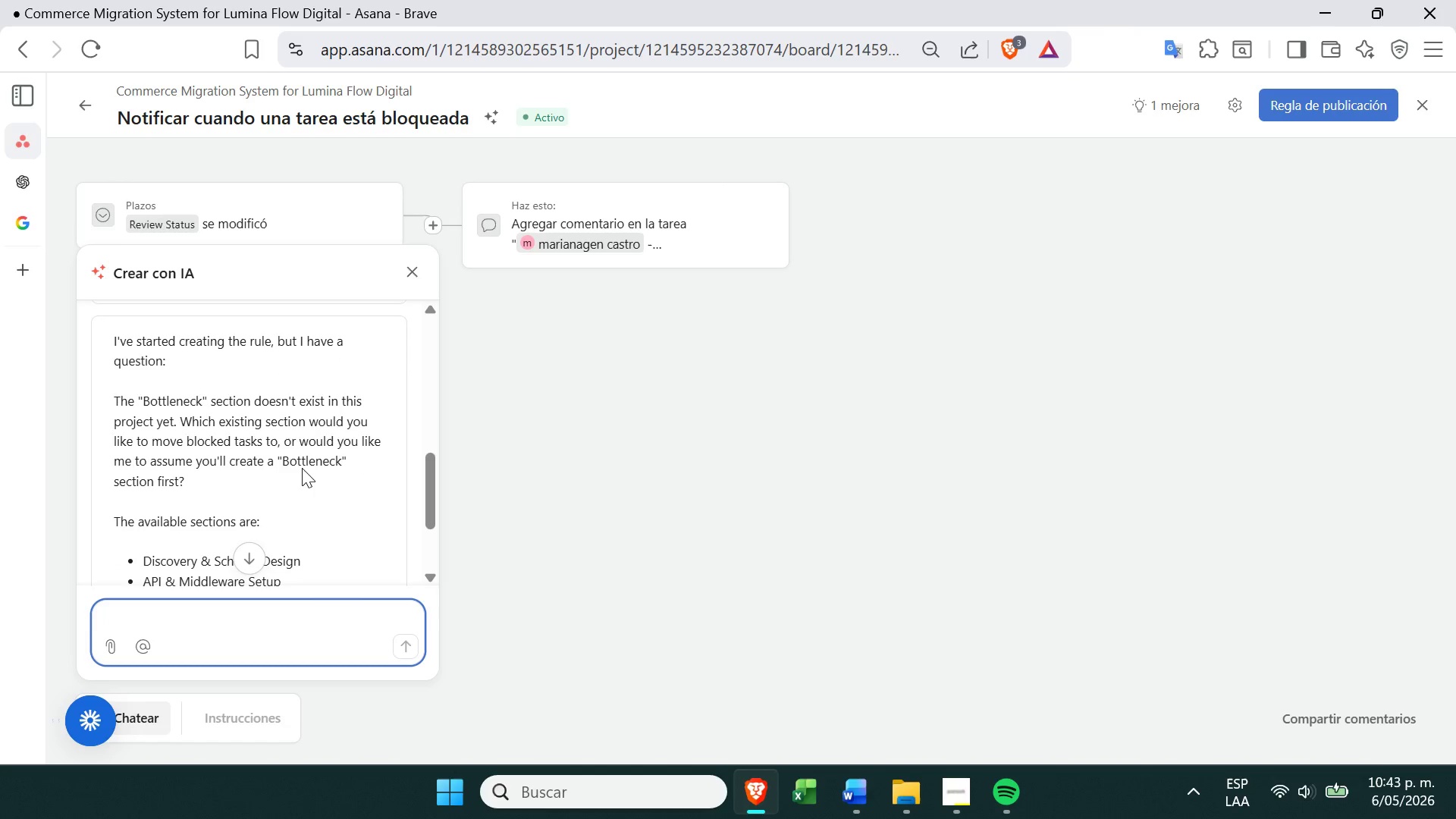 
left_click_drag(start_coordinate=[110, 366], to_coordinate=[196, 466])
 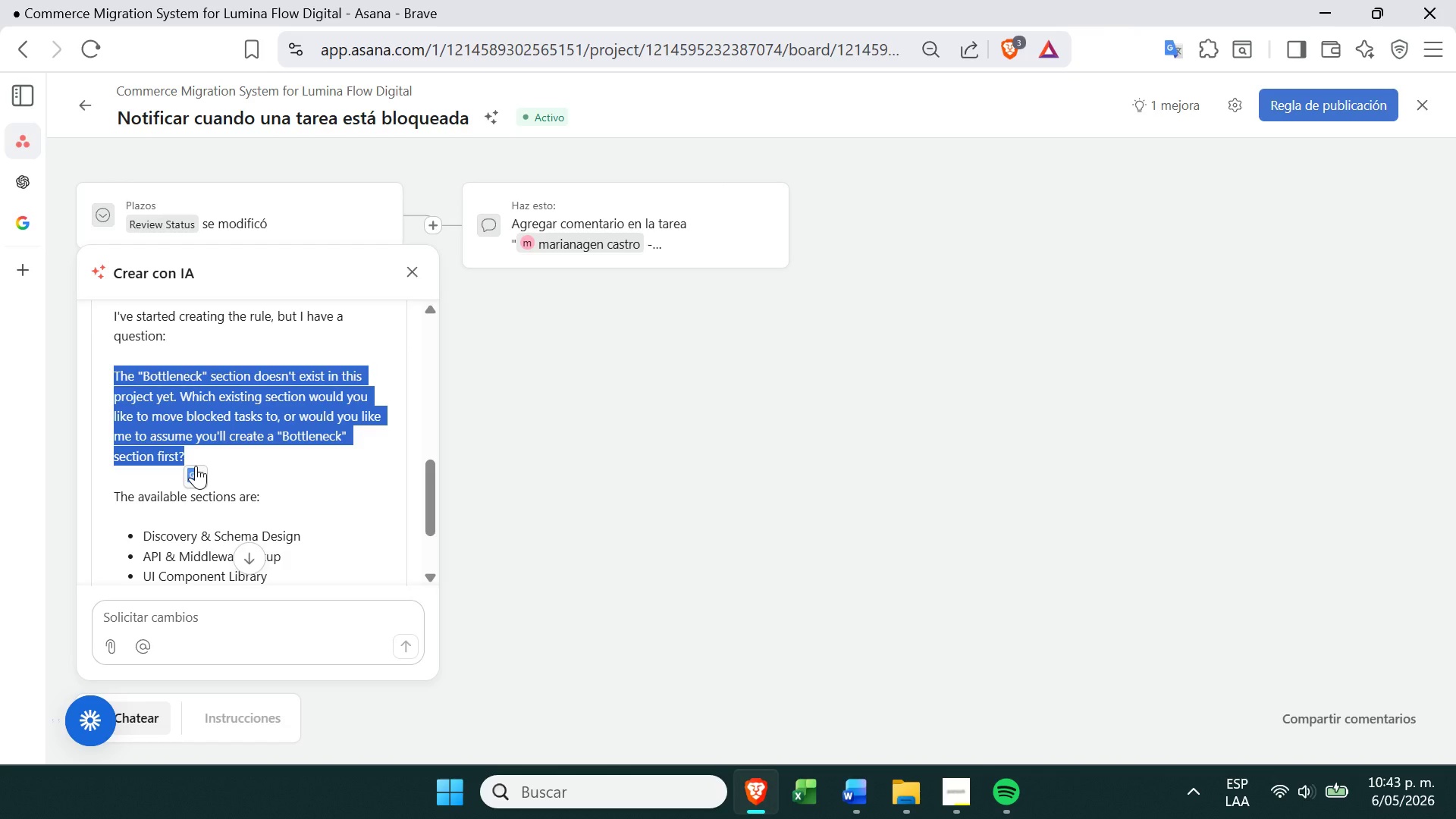 
left_click([196, 466])
 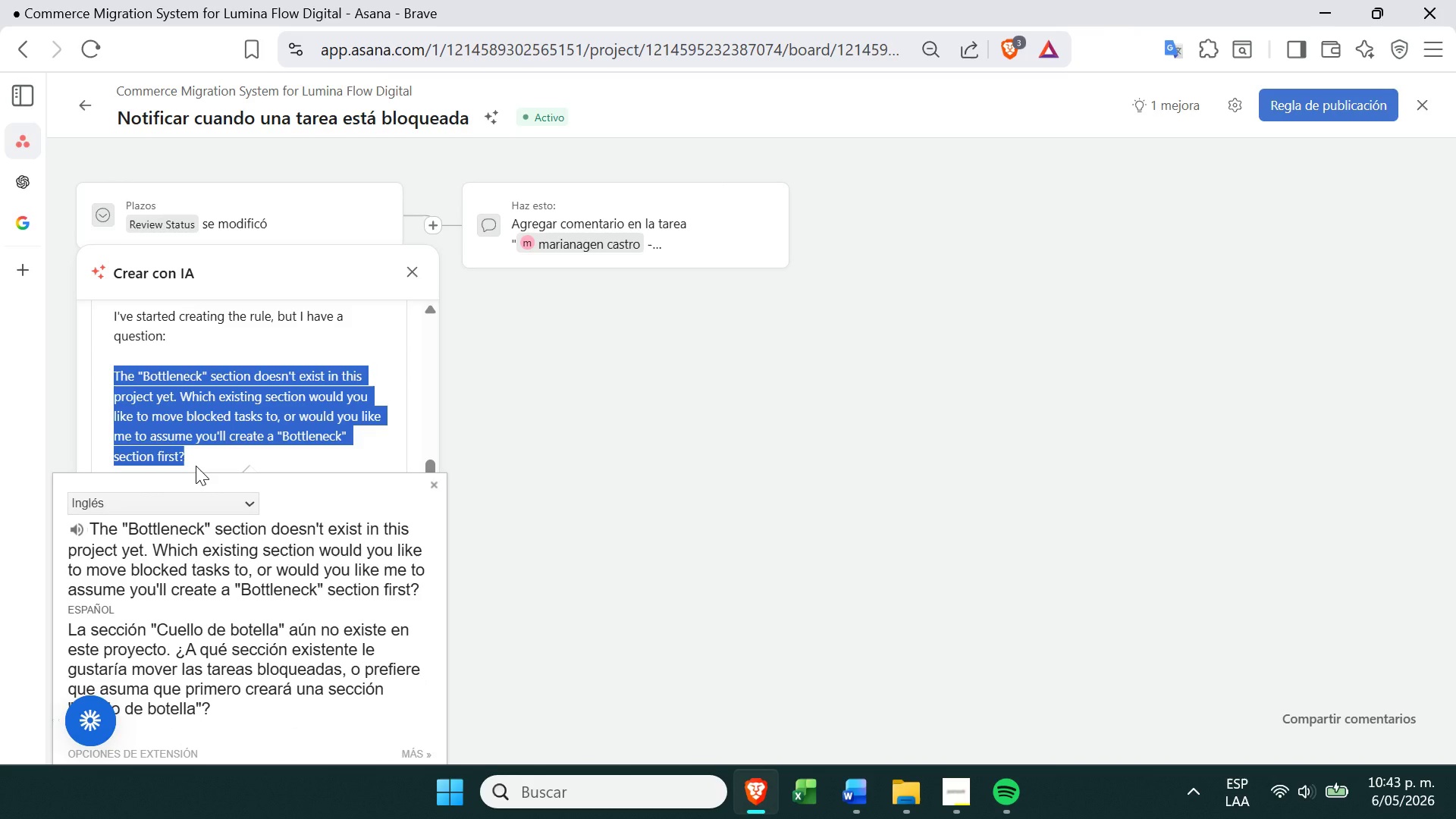 
wait(8.31)
 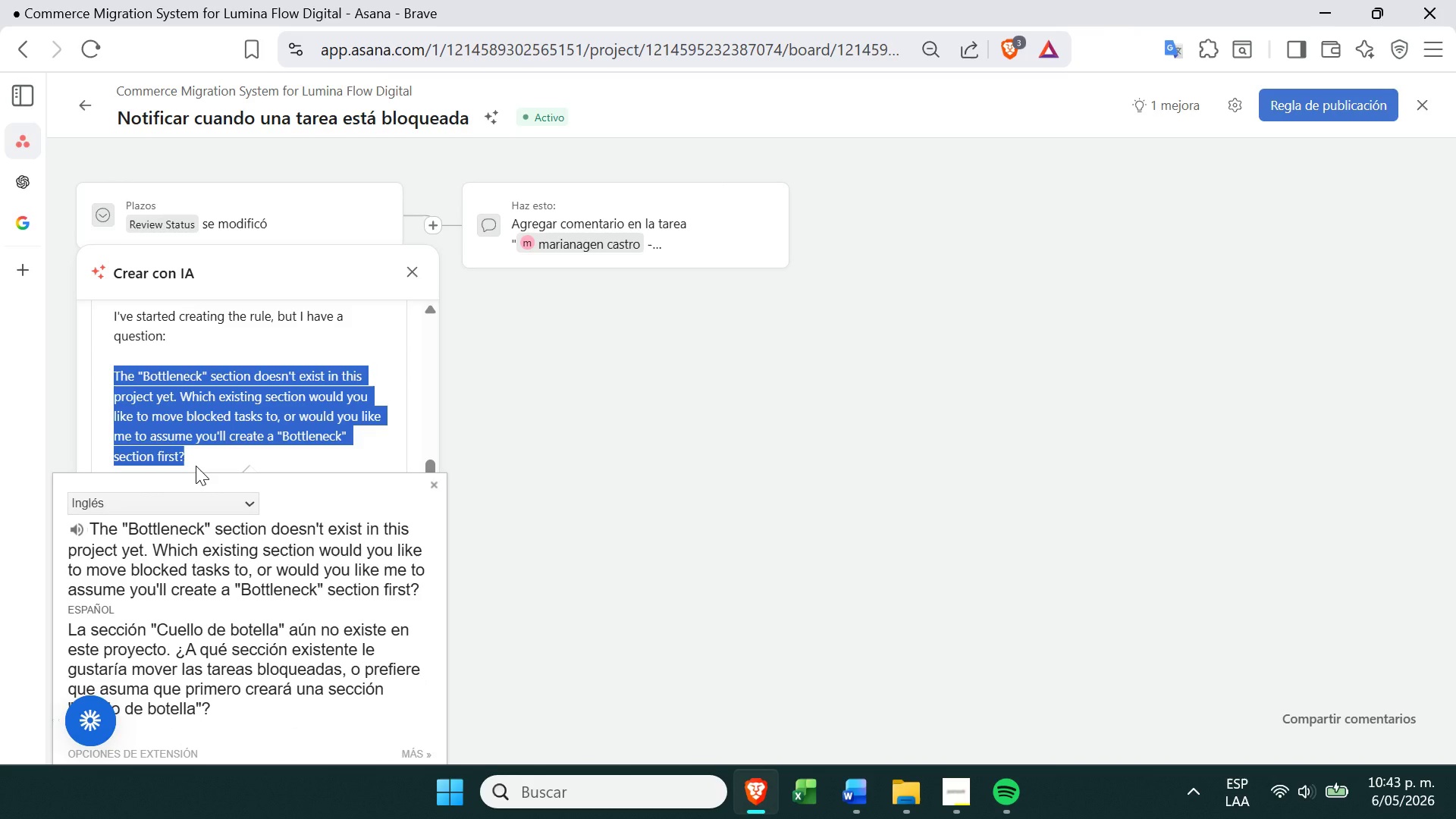 
left_click([224, 440])
 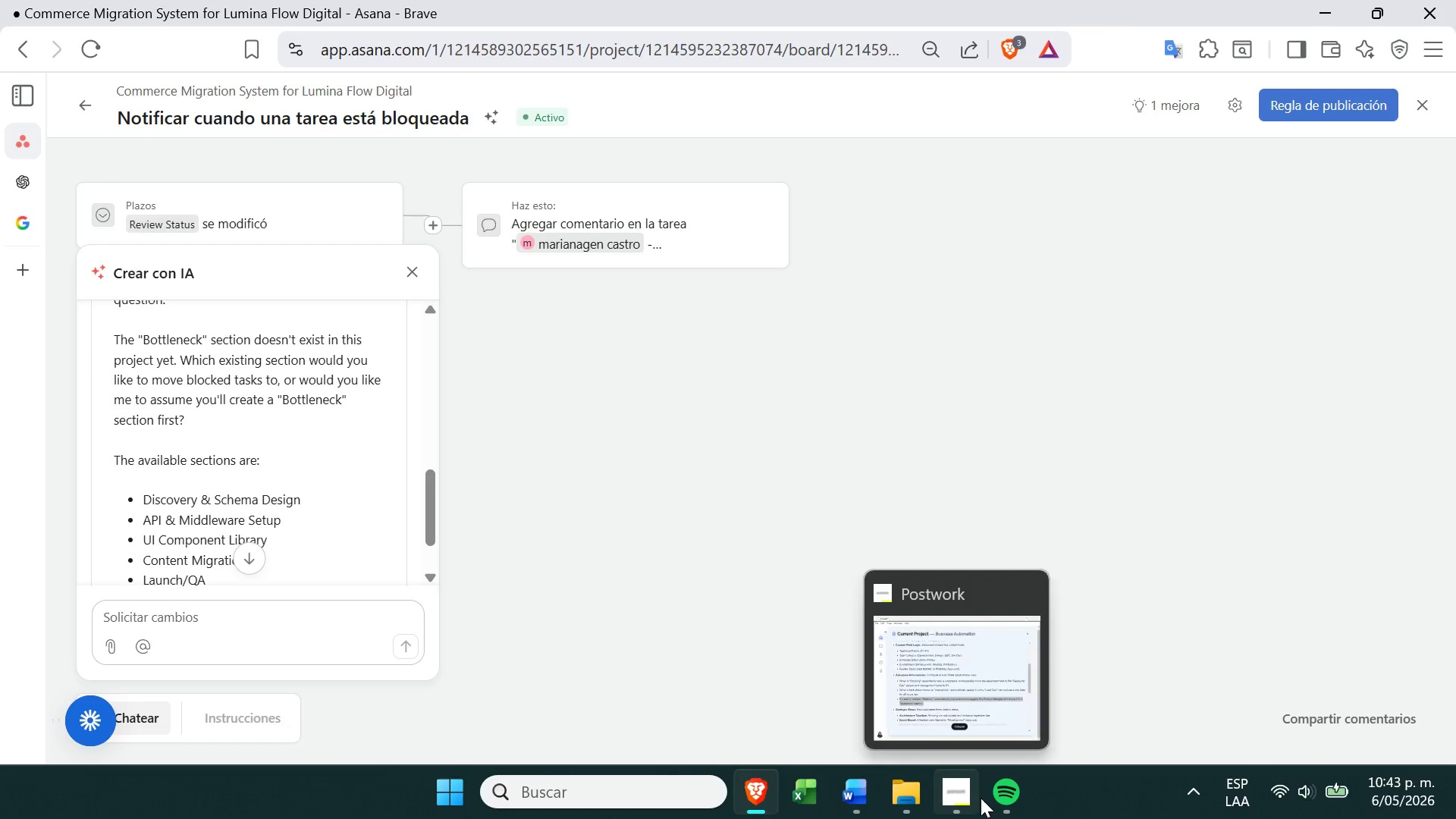 
left_click([968, 794])